 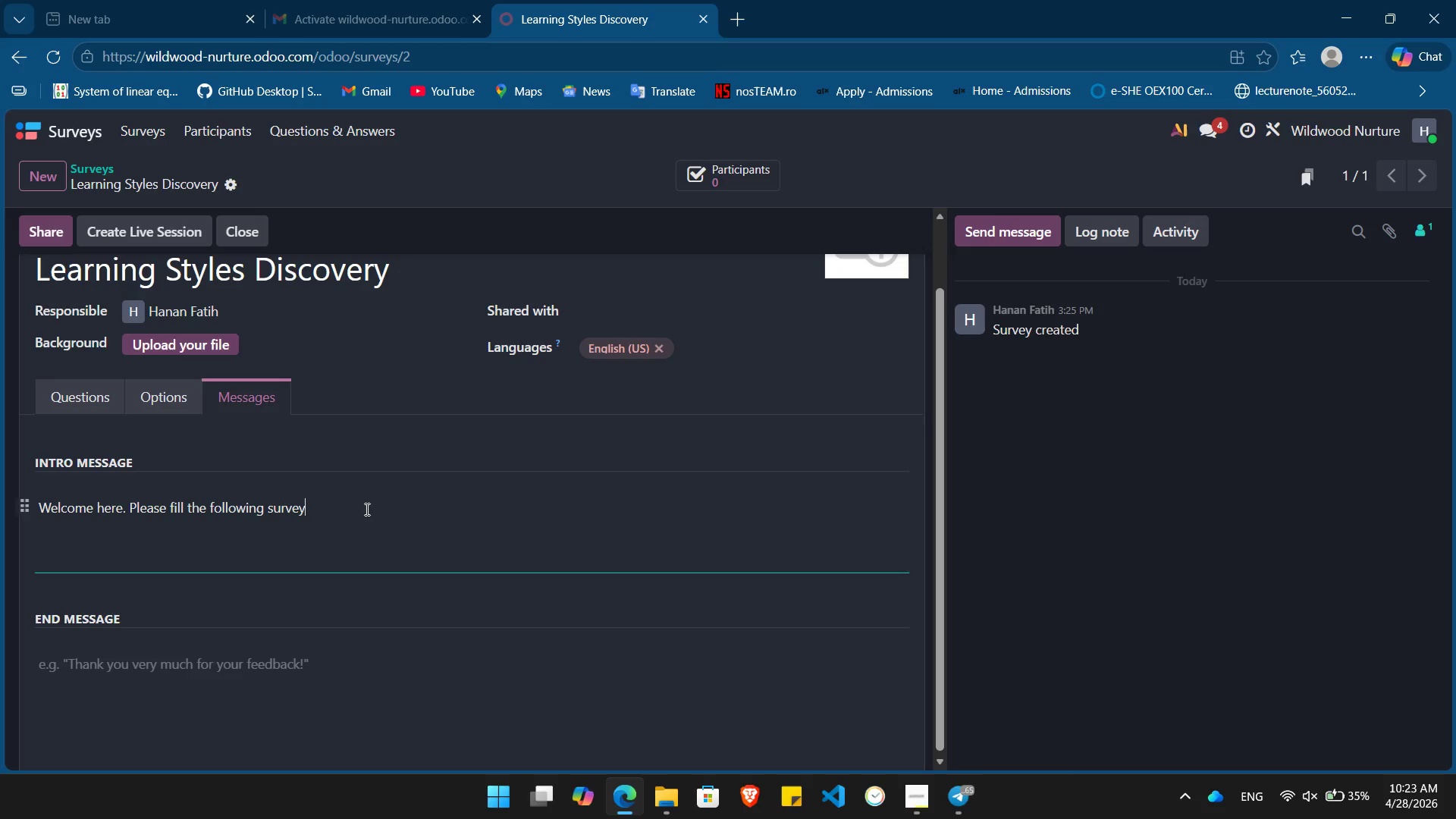 
key(Period)
 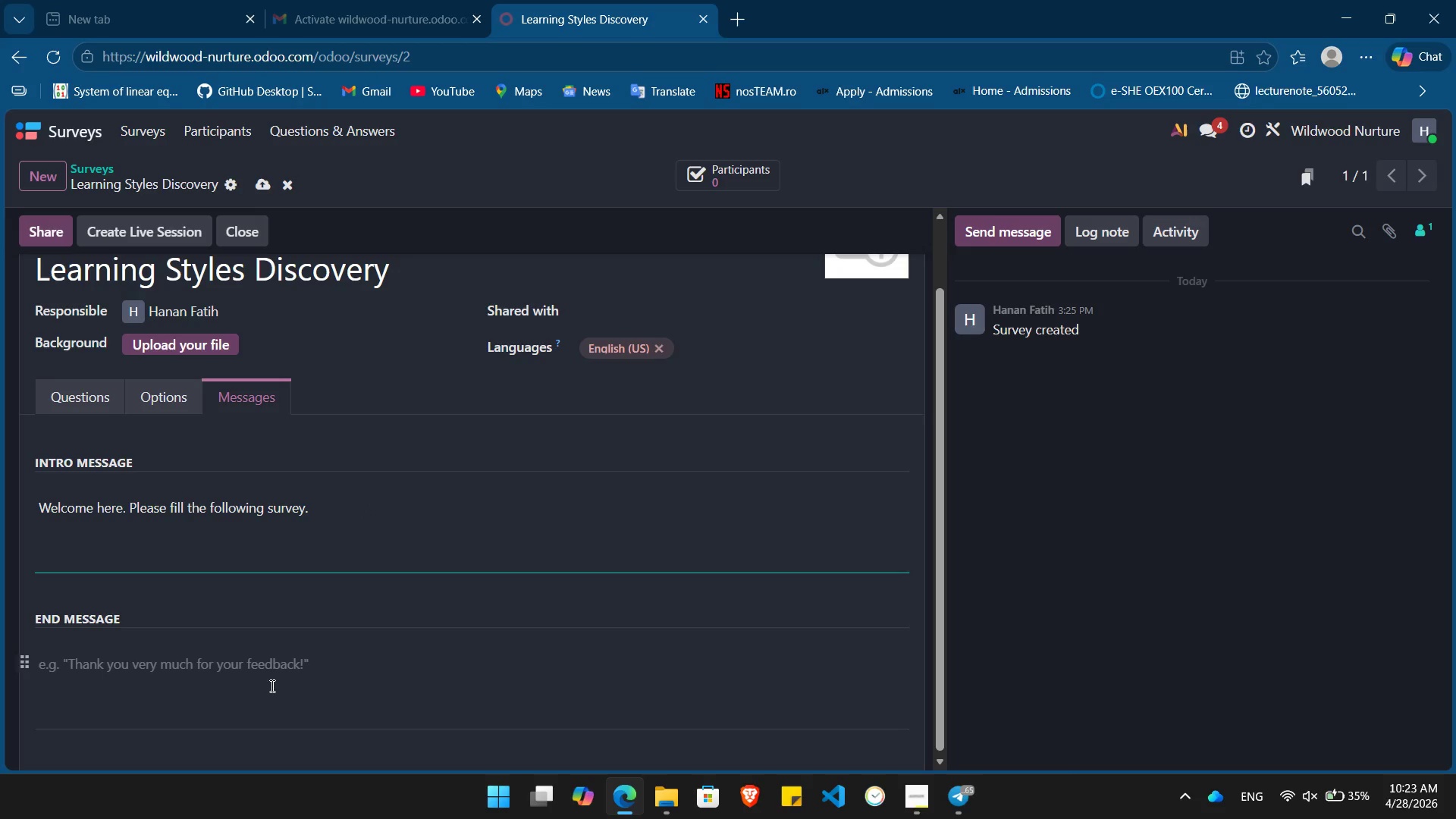 
left_click([267, 686])
 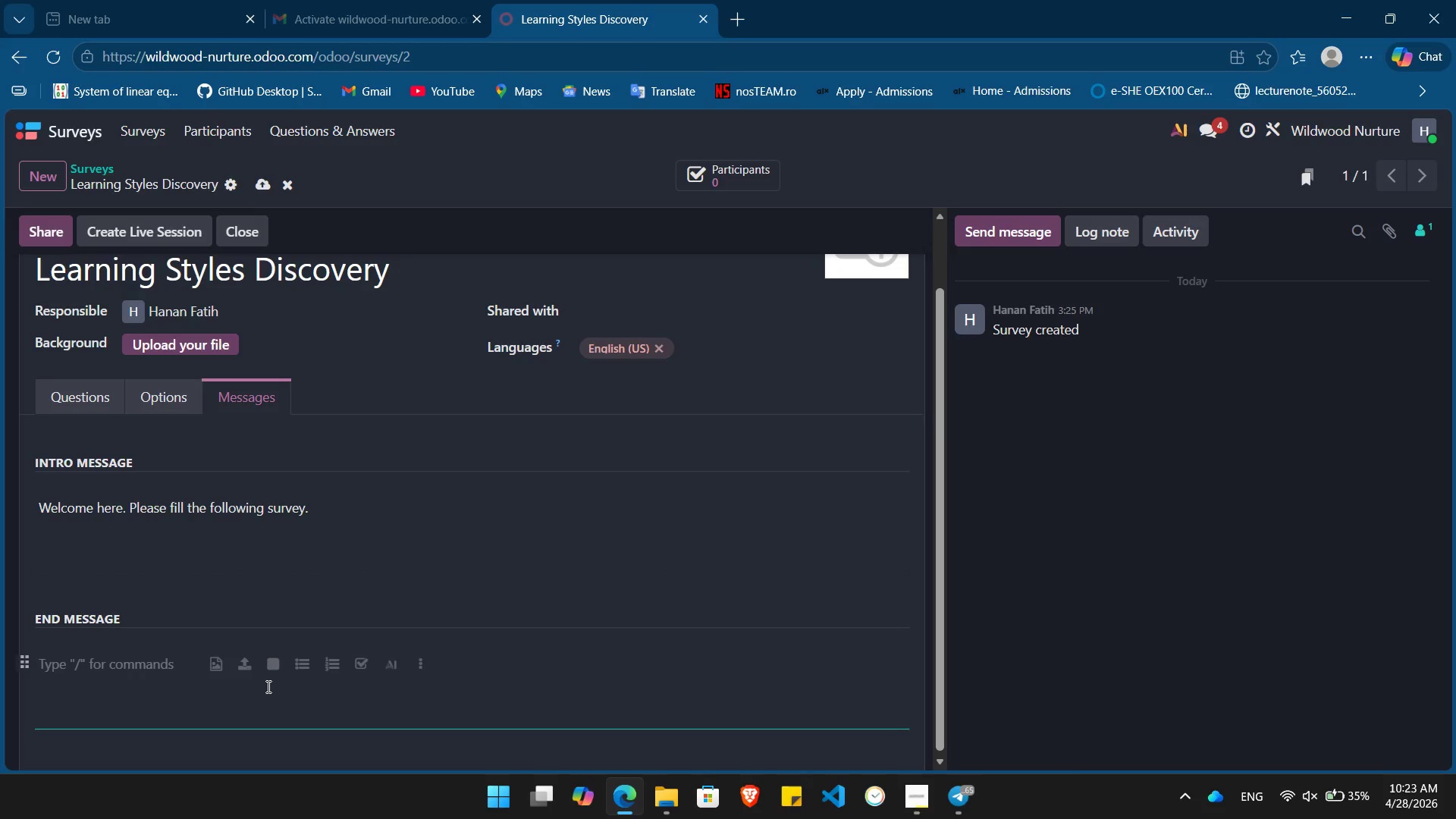 
type(Thank you for your amswers.)
 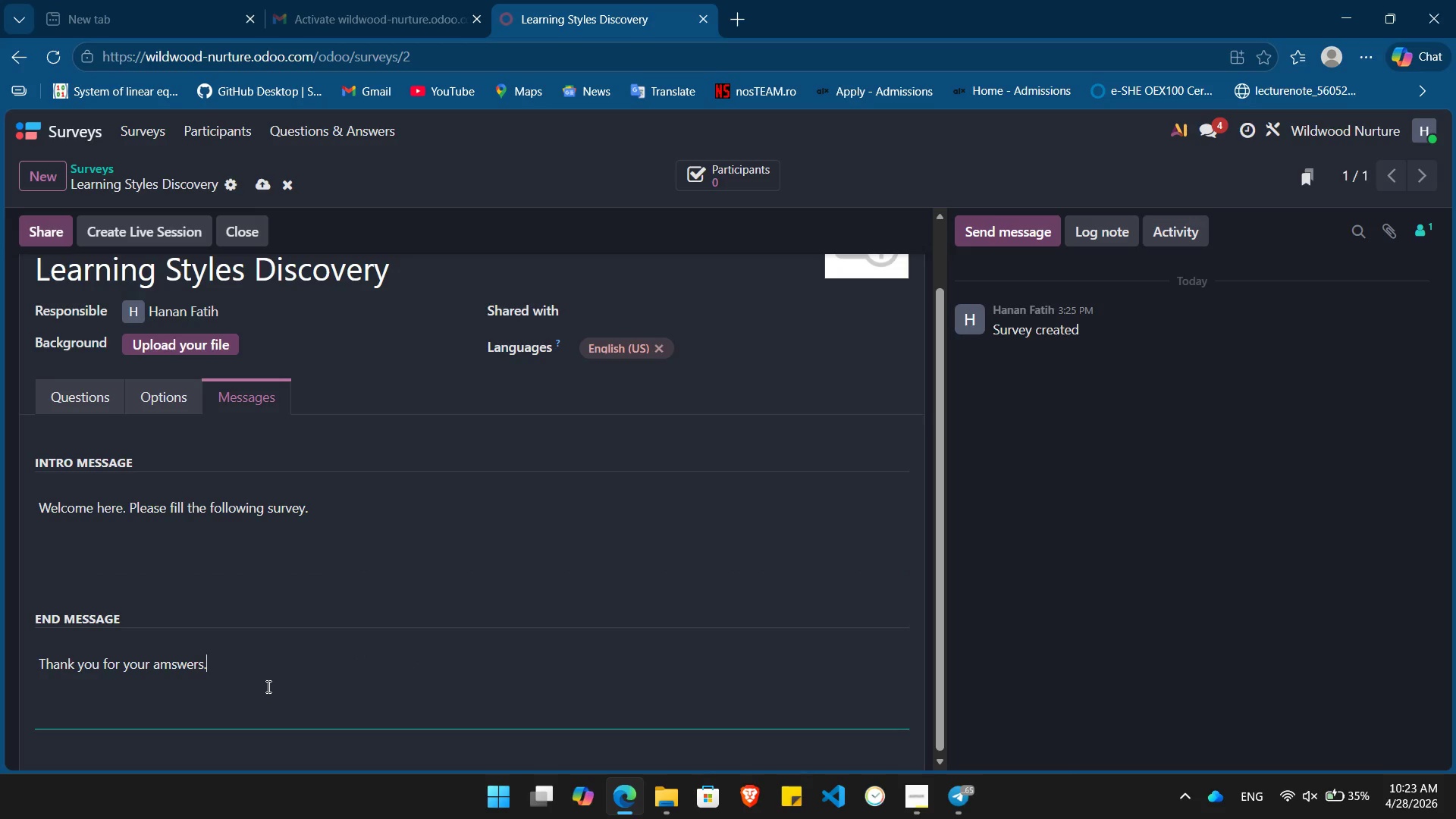 
key(ArrowLeft)
 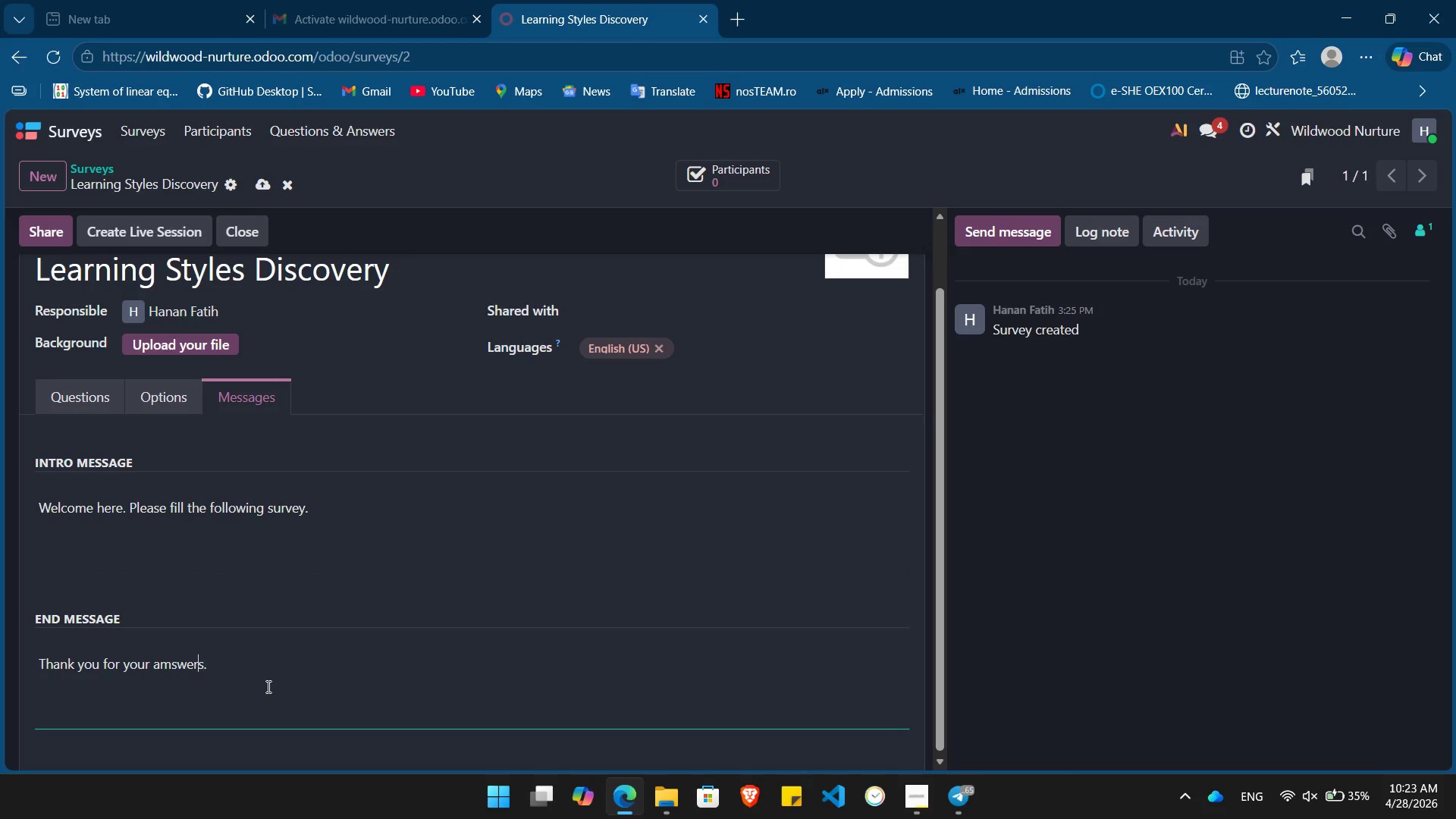 
key(ArrowLeft)
 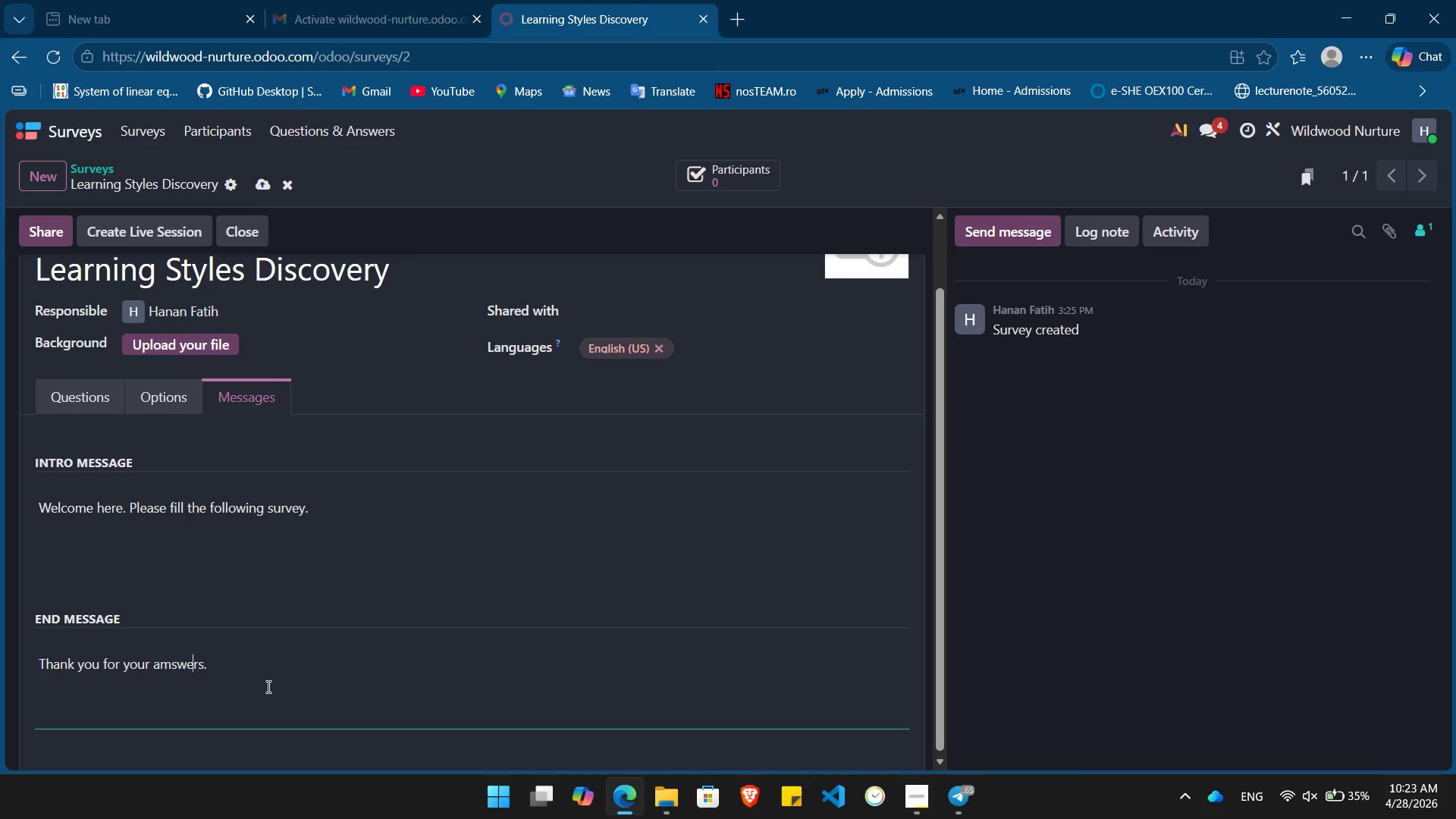 
key(ArrowLeft)
 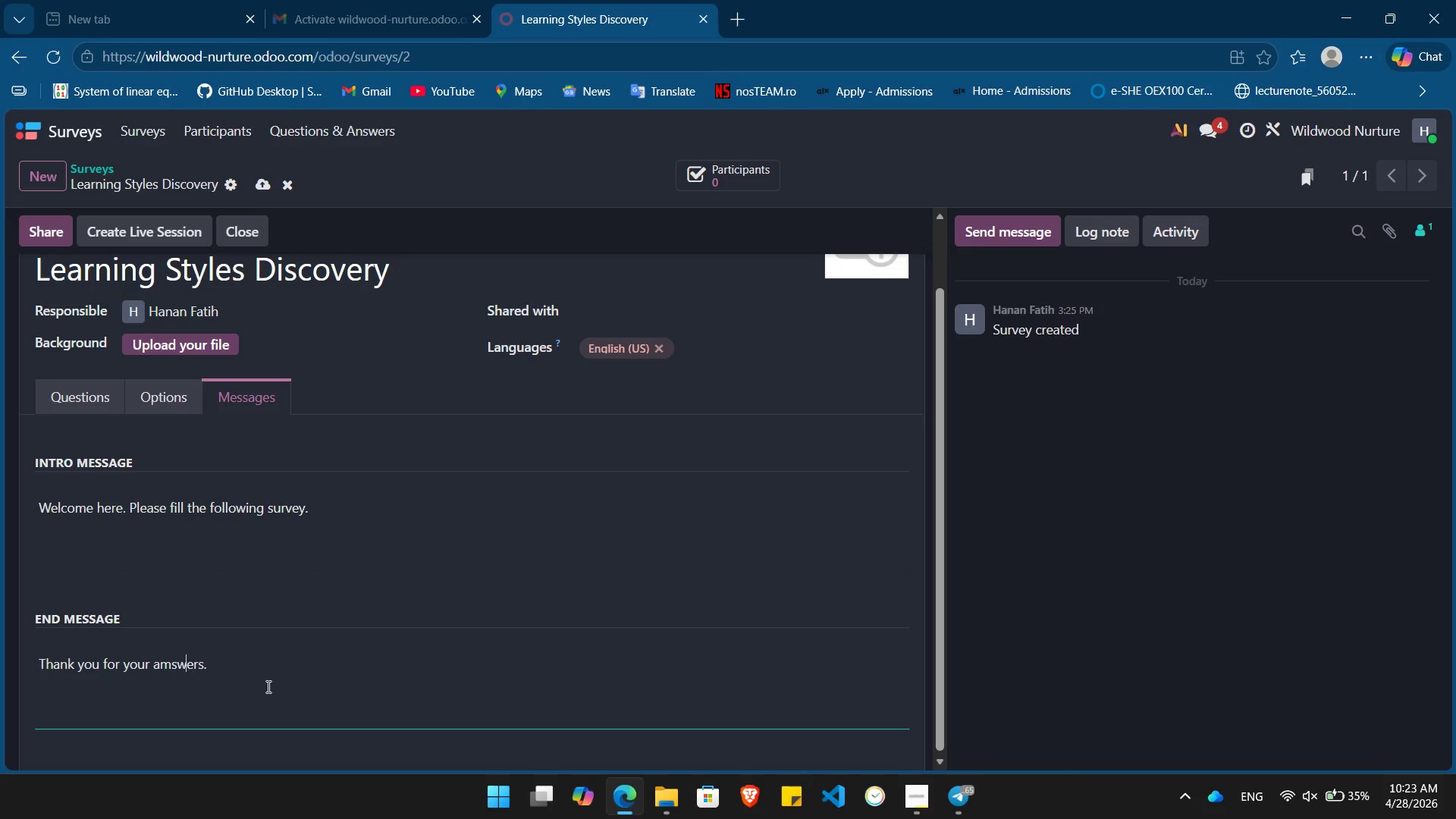 
key(ArrowLeft)
 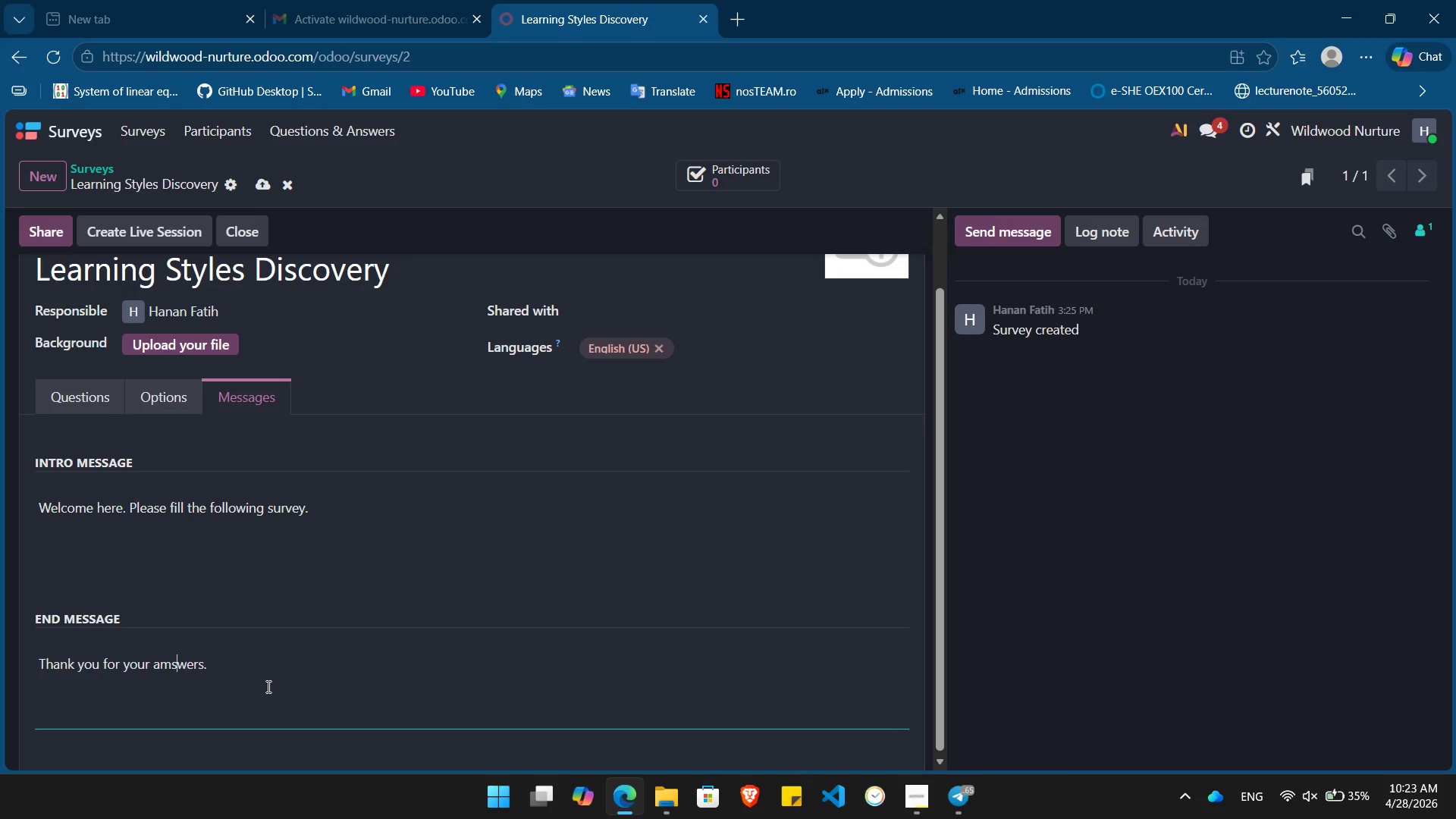 
key(ArrowLeft)
 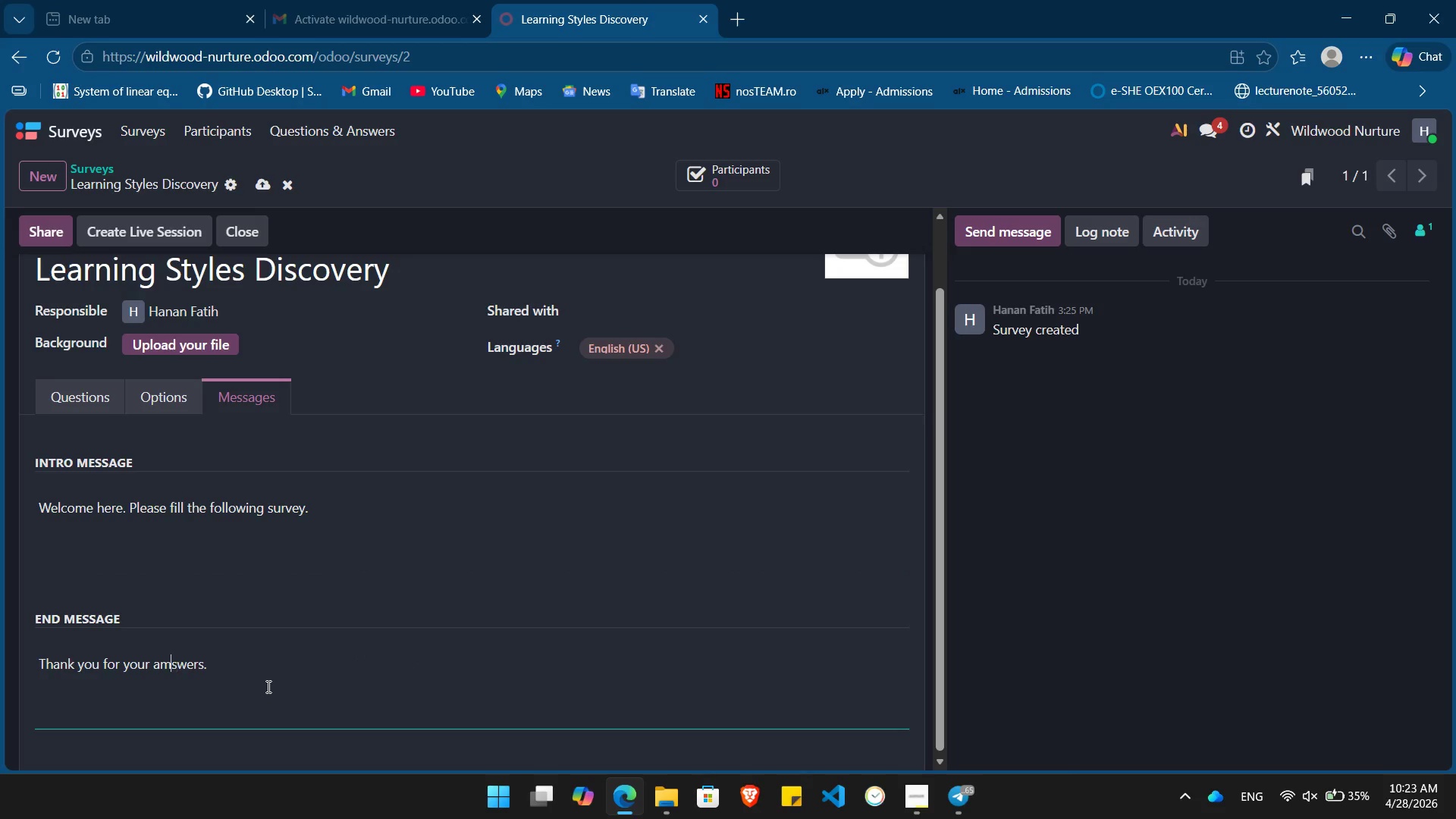 
key(ArrowLeft)
 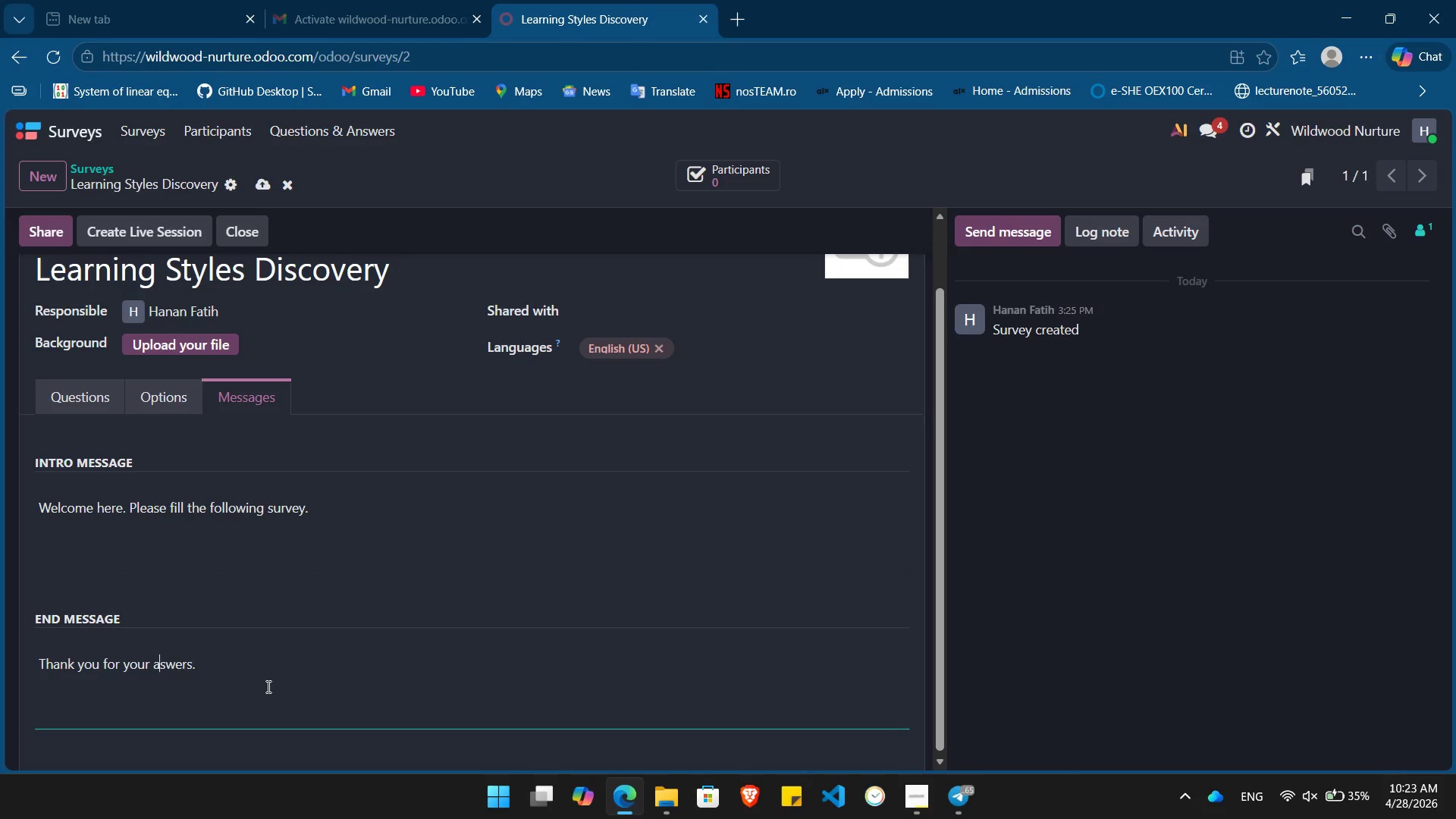 
key(Backspace)
 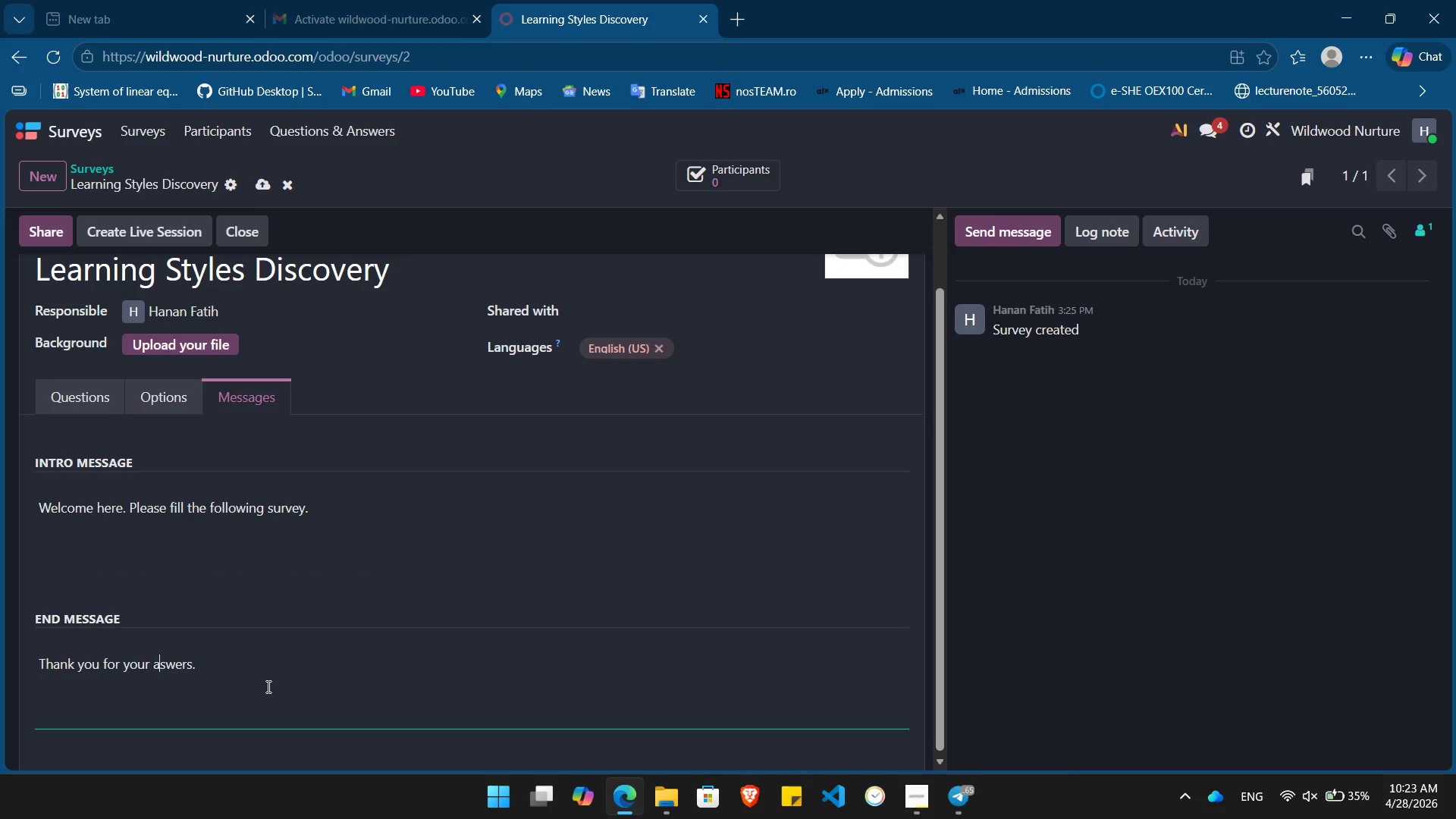 
key(N)
 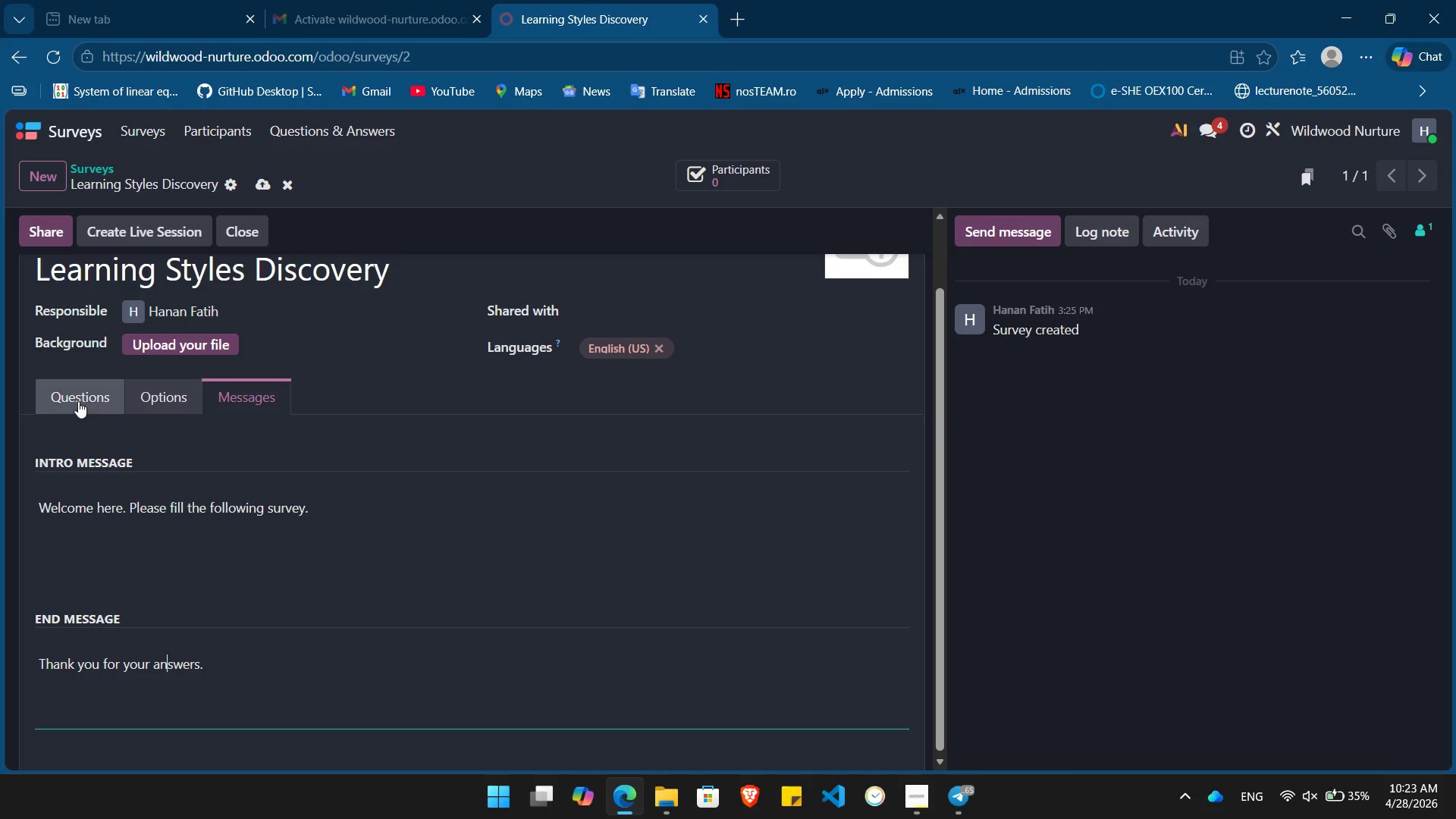 
left_click([76, 400])
 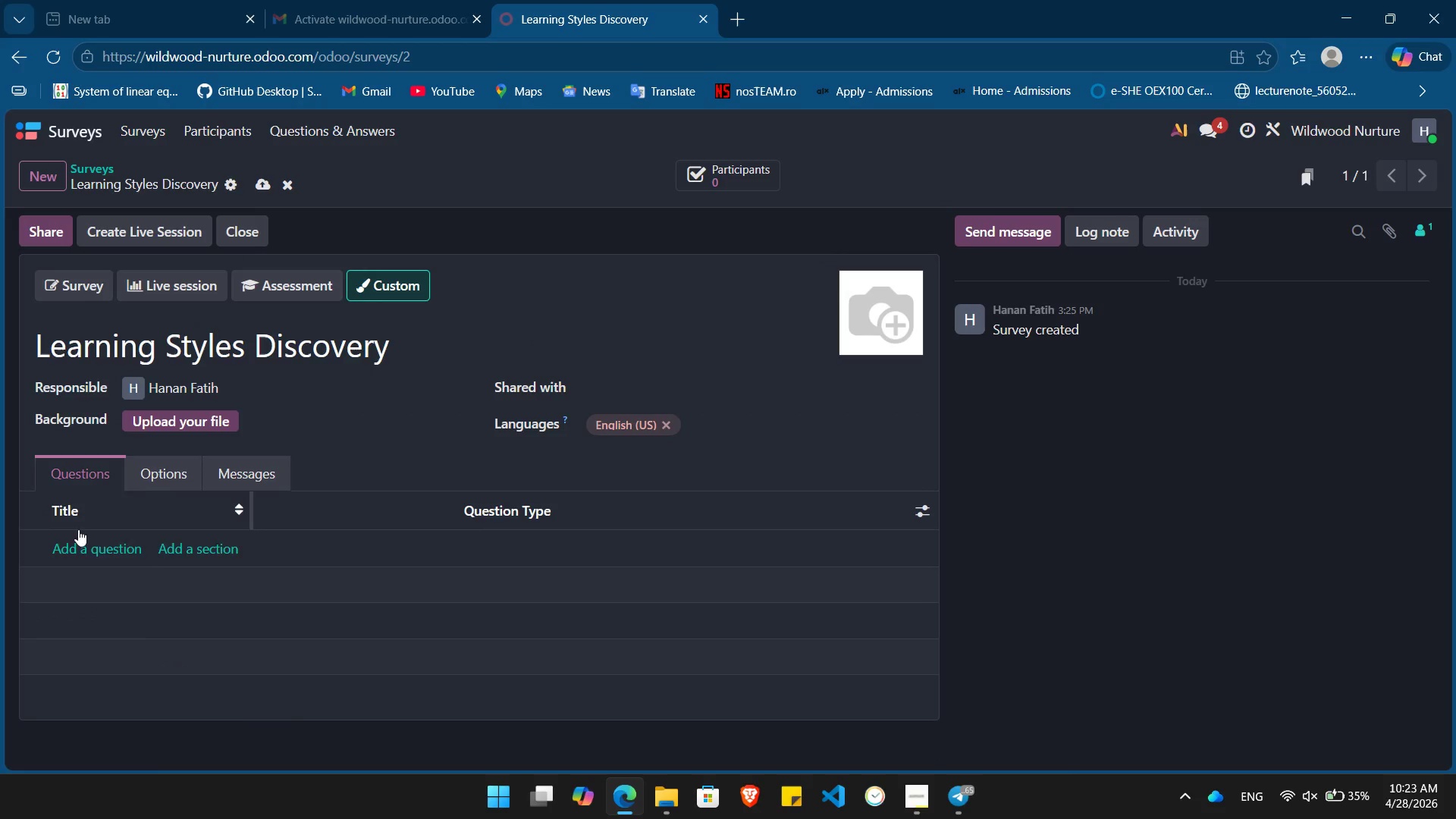 
left_click([81, 541])
 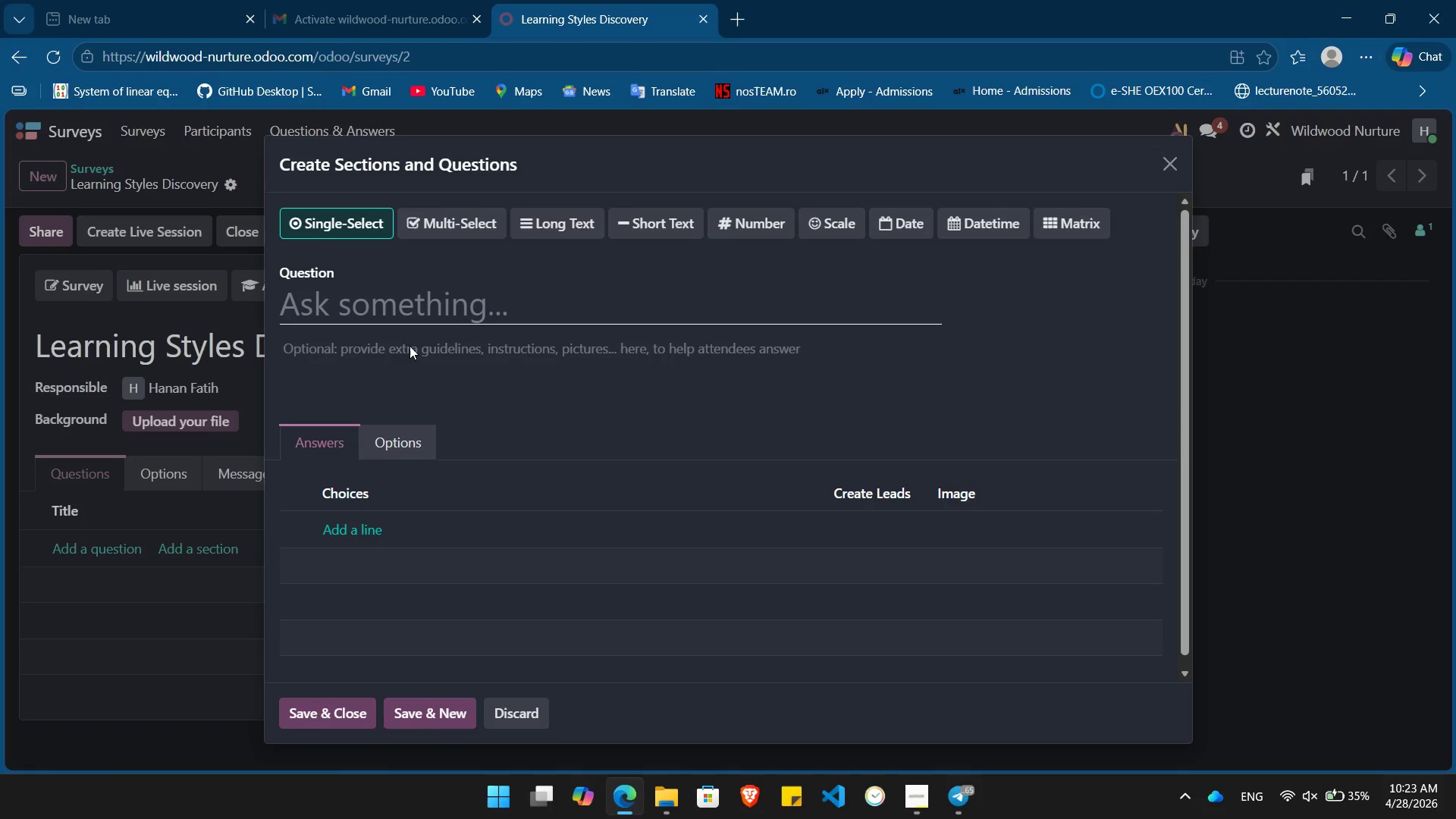 
wait(8.03)
 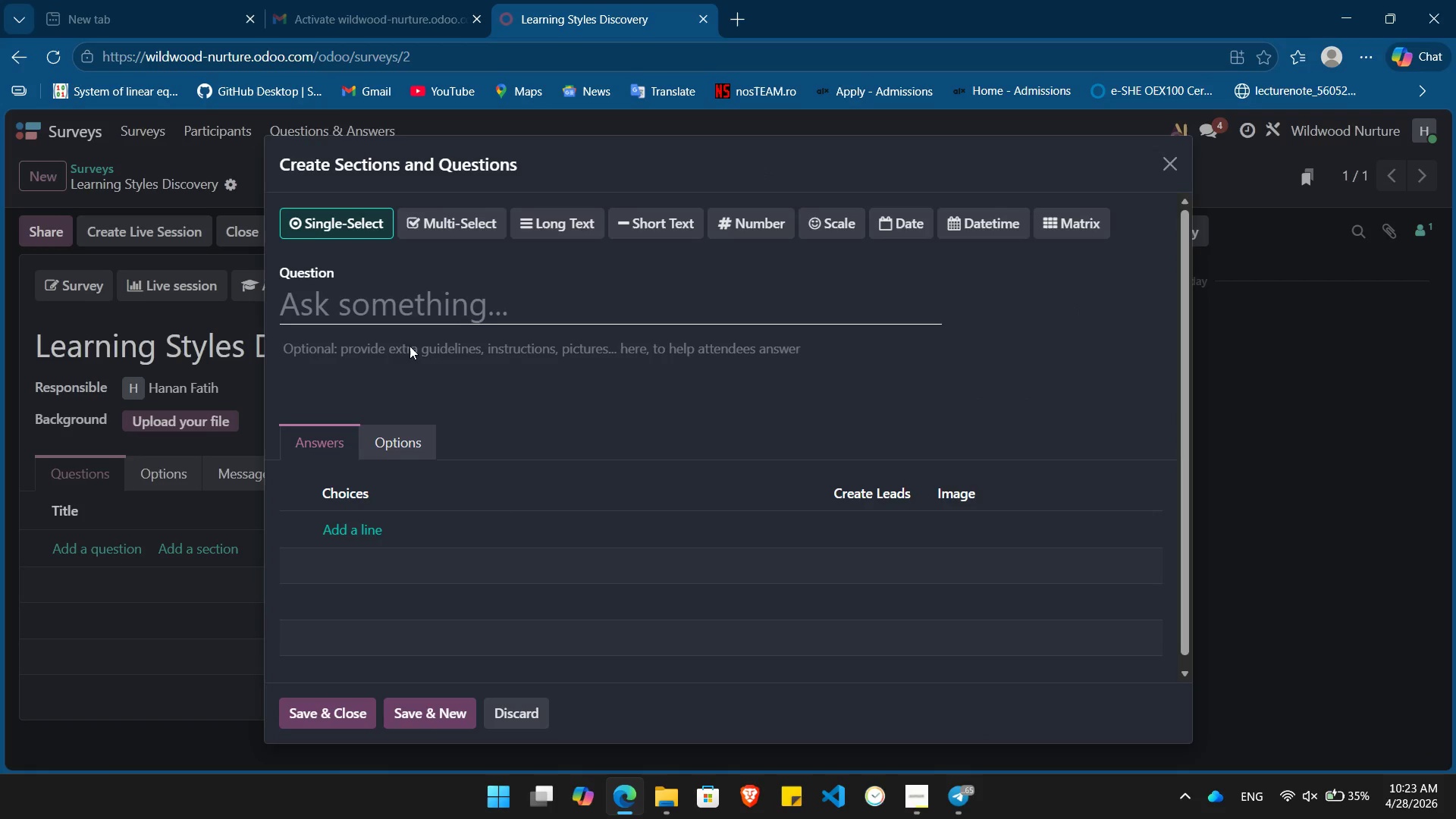 
left_click([422, 320])
 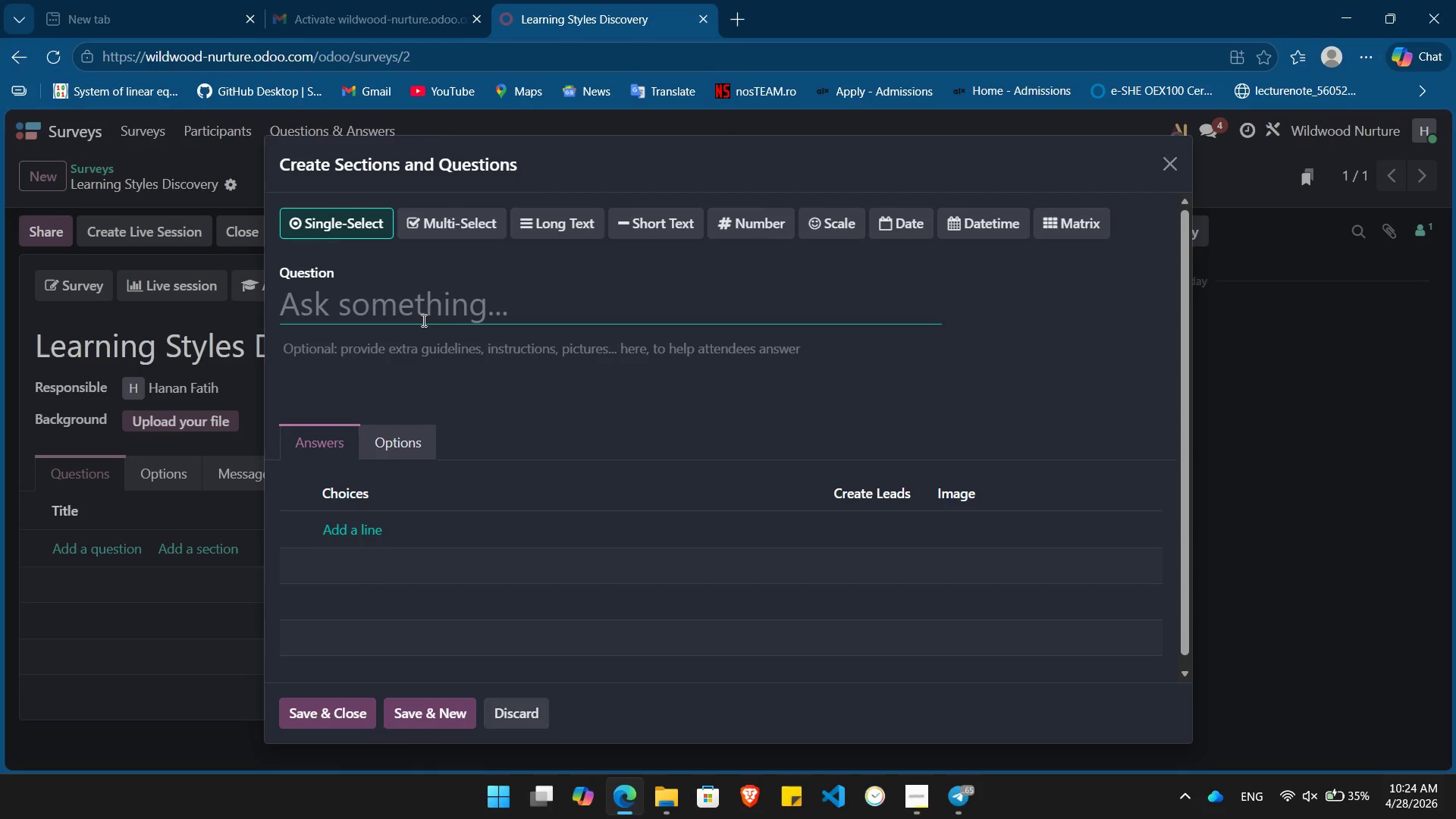 
type(When /)
key(Backspace)
 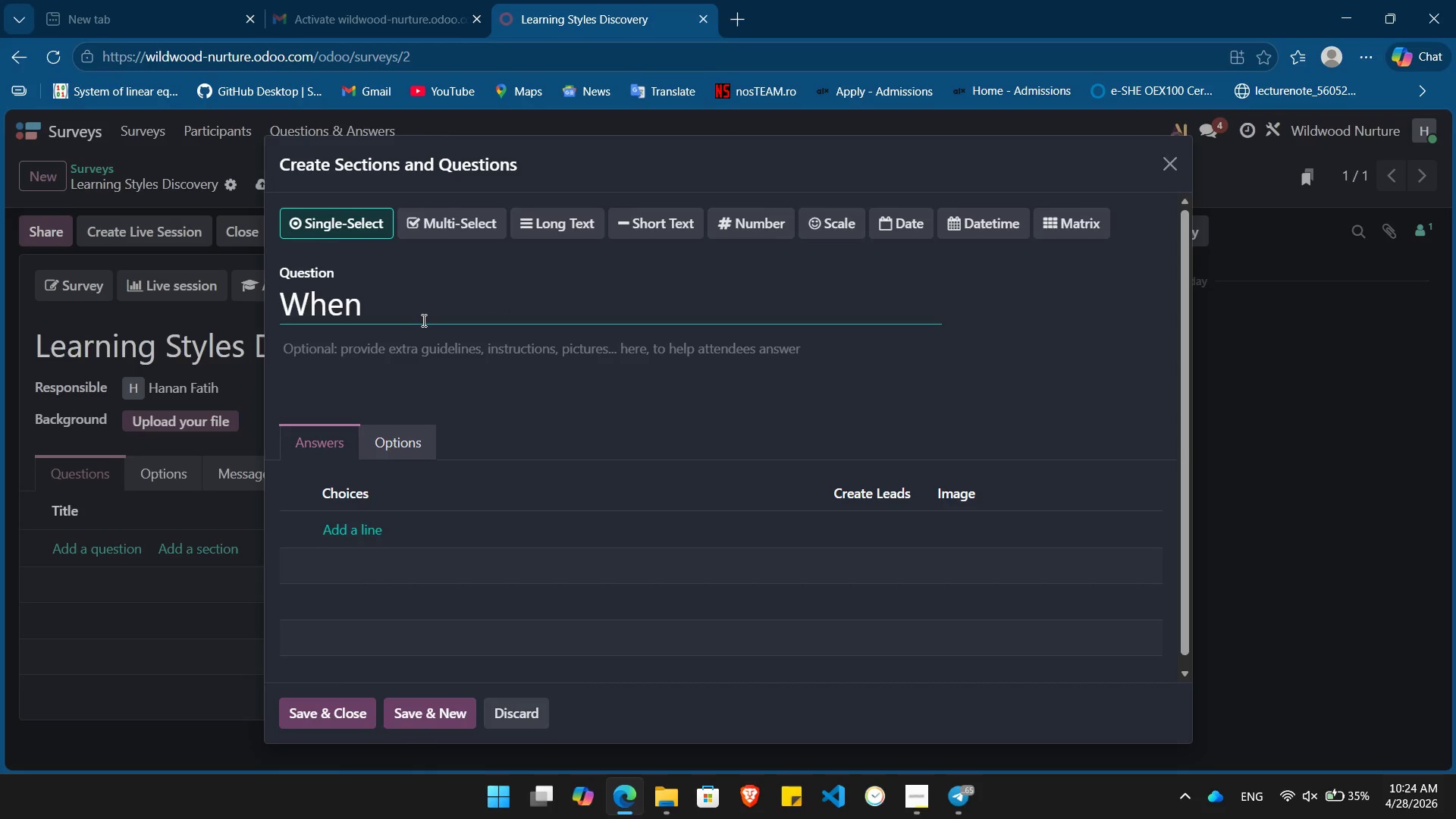 
wait(5.72)
 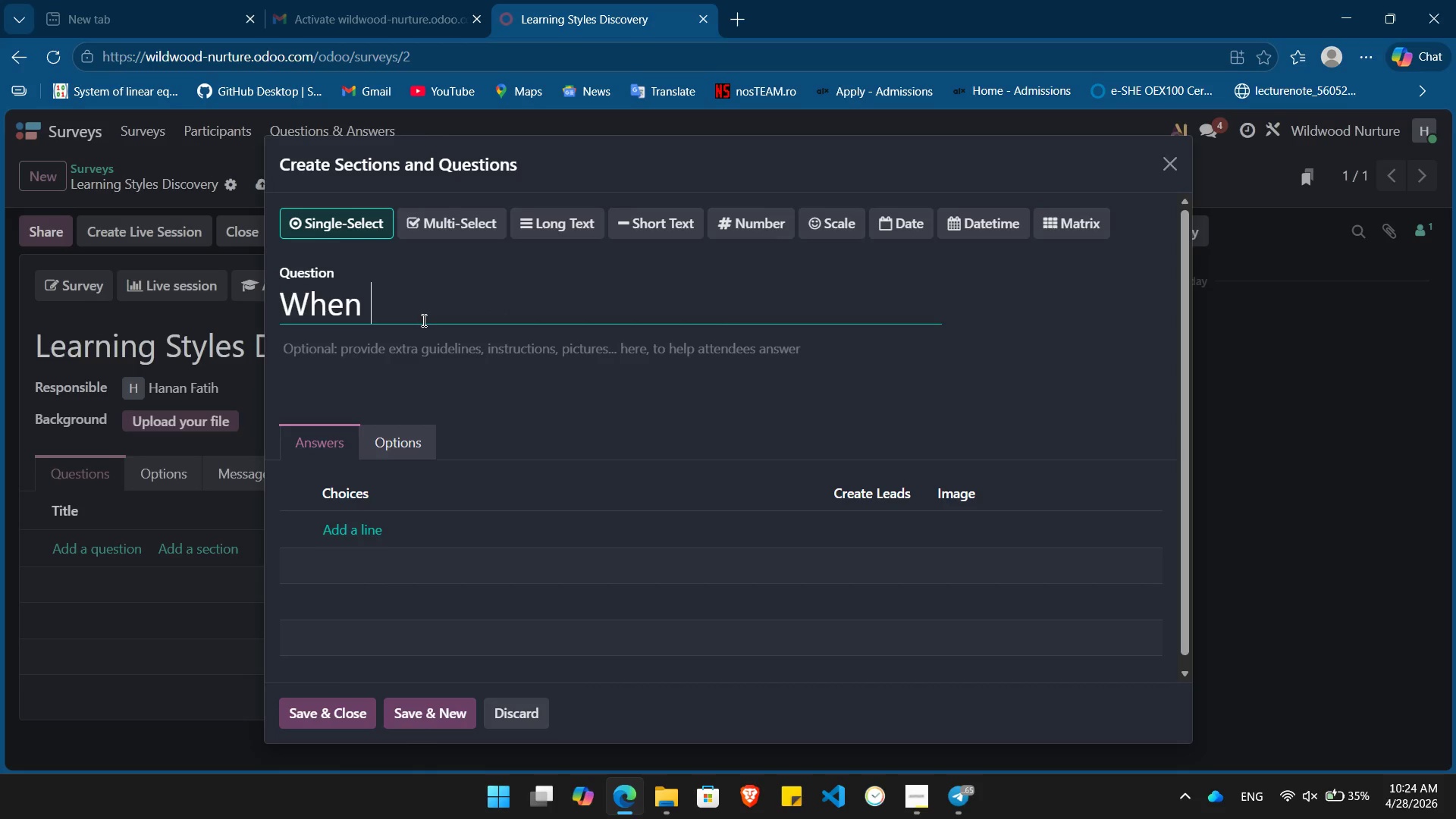 
type({{ object)
 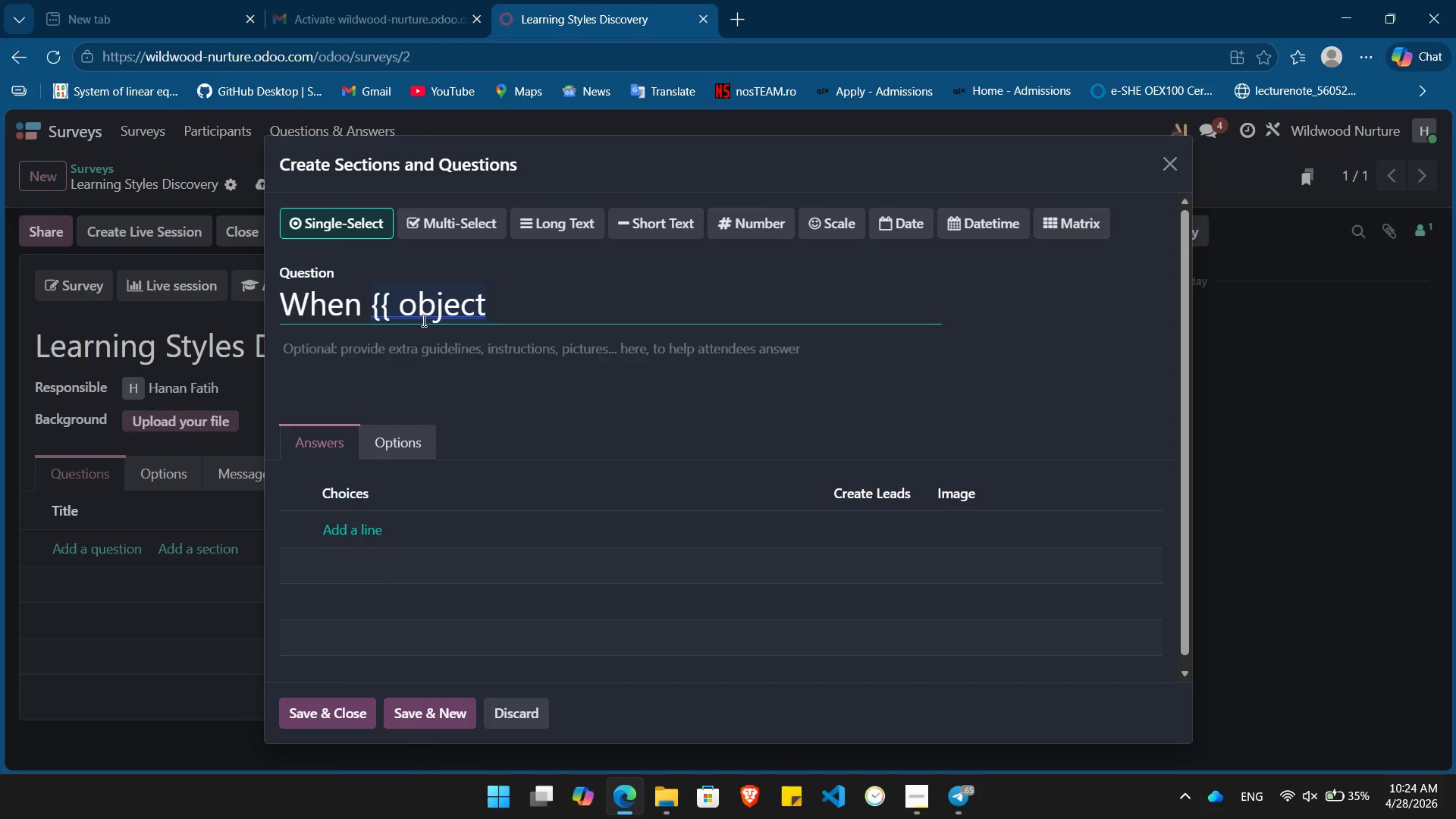 
type(.x_child)
key(Tab)
 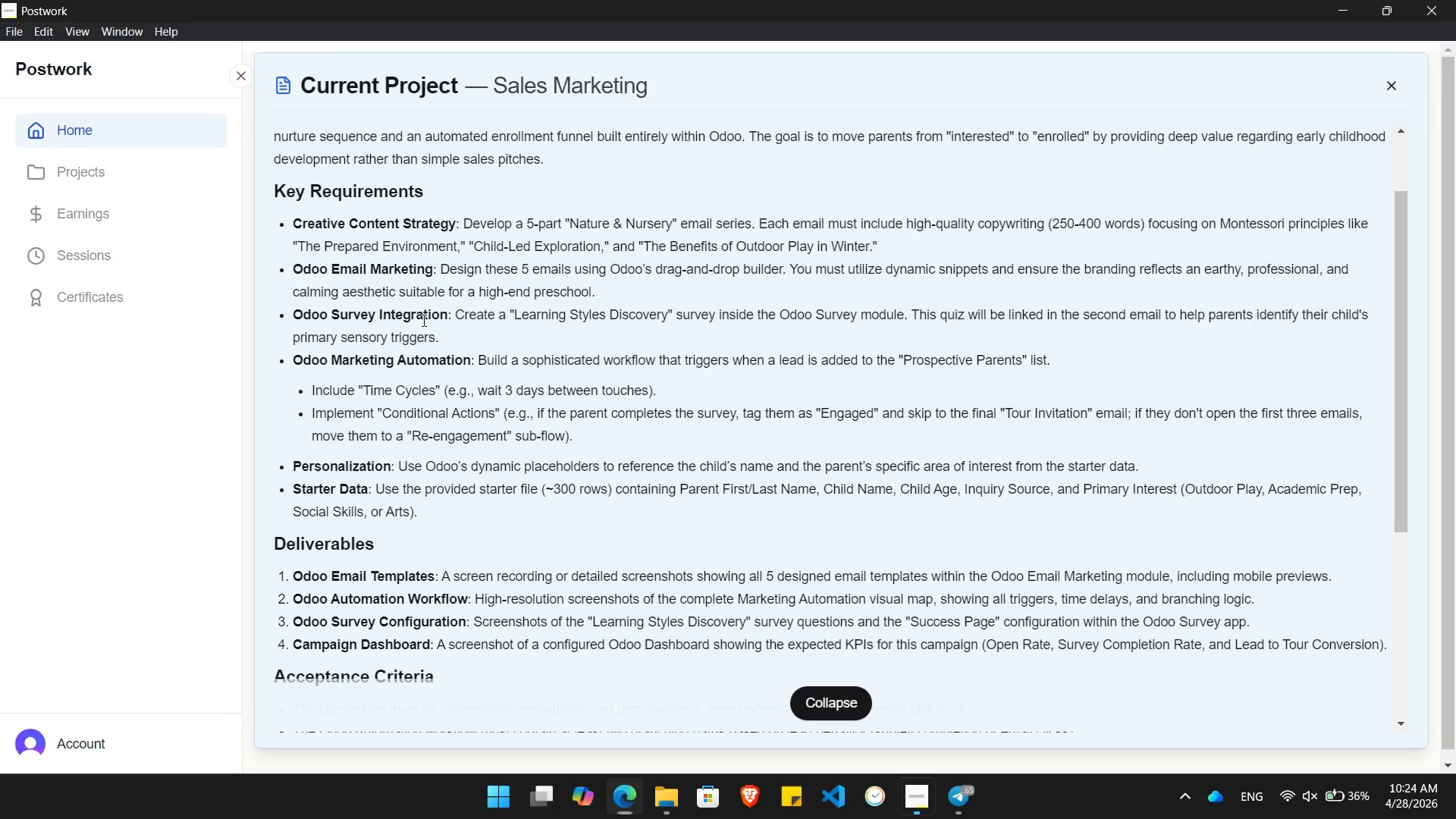 
 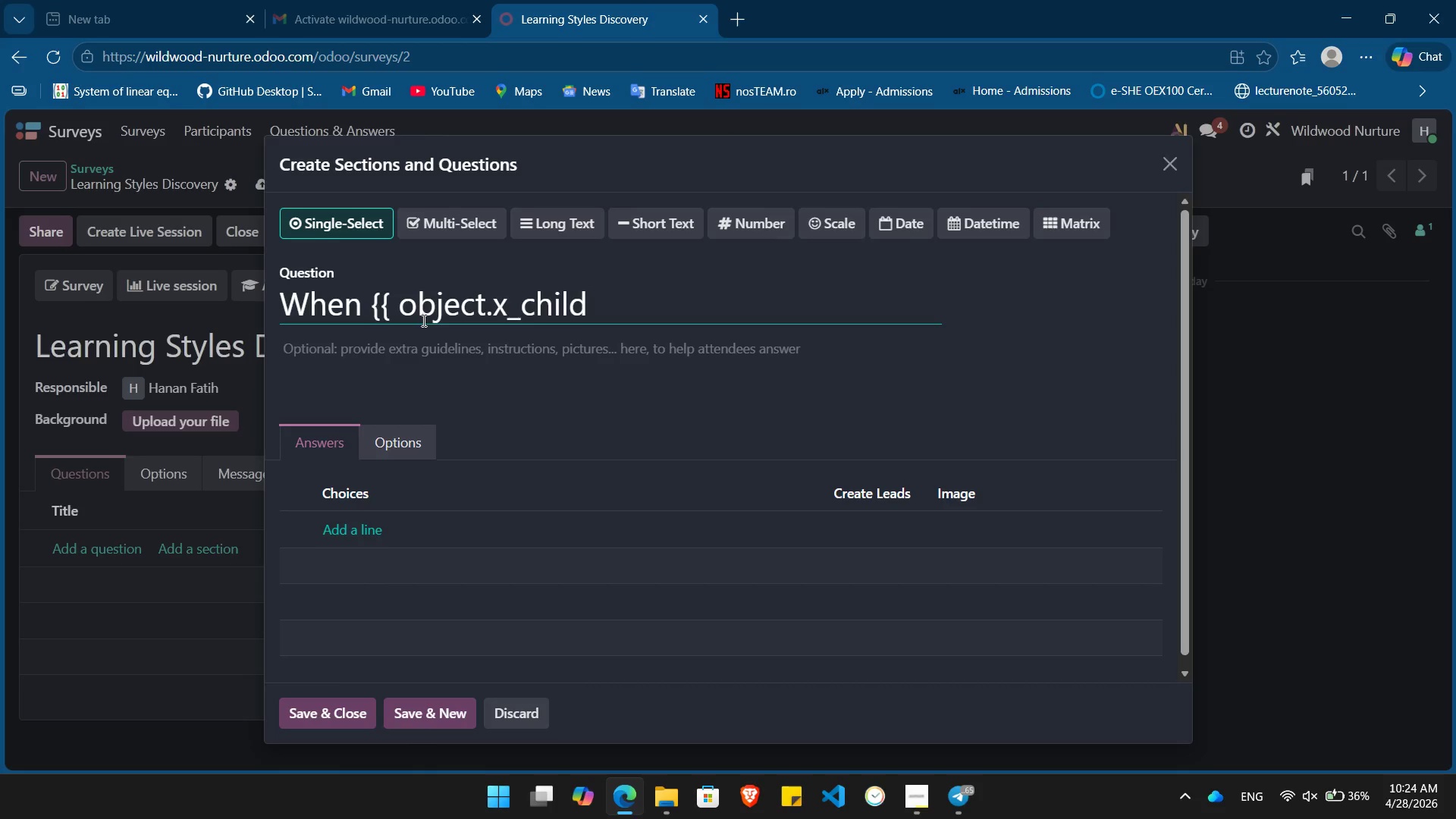 
hold_key(key=AltLeft, duration=0.62)